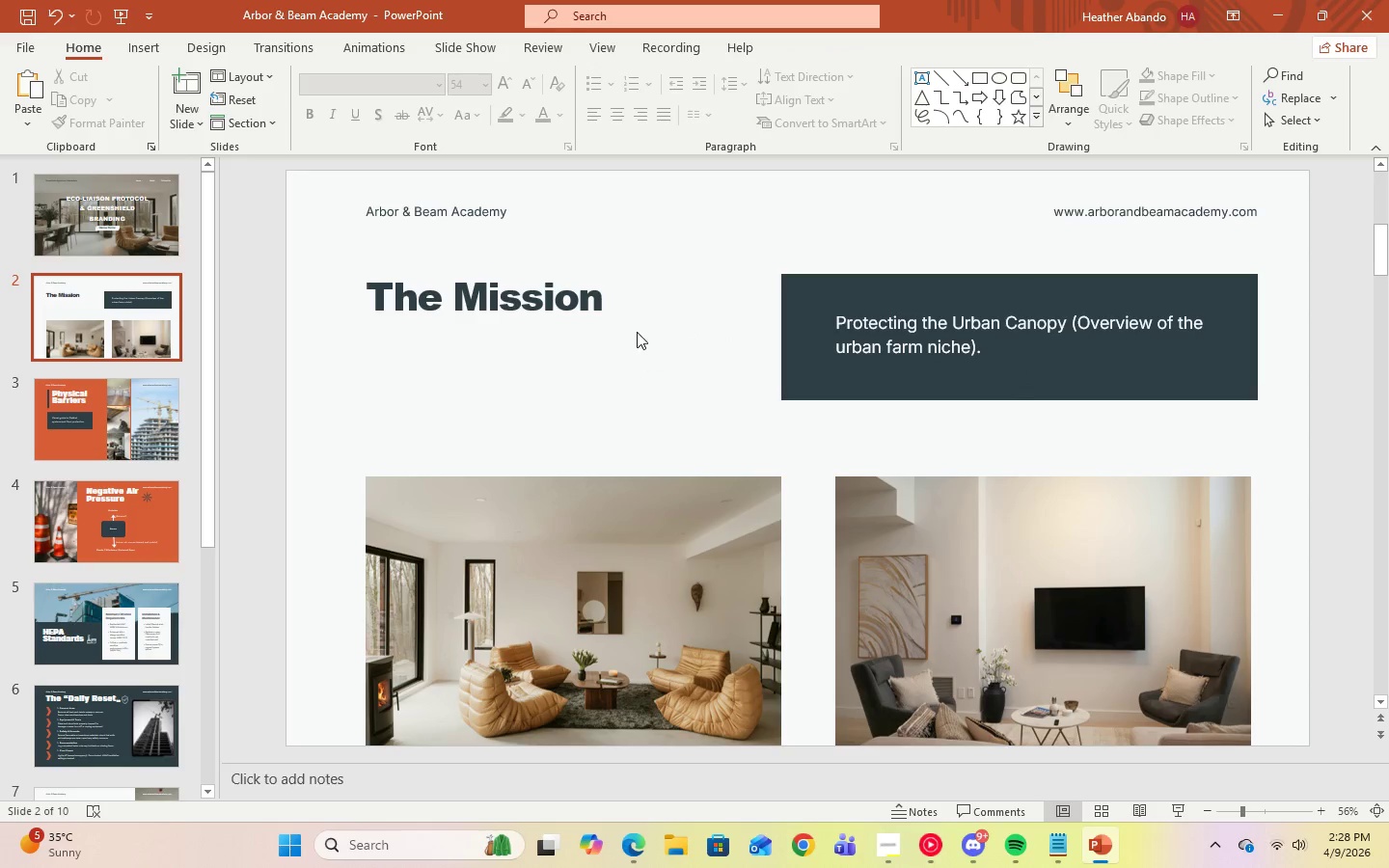 
double_click([631, 319])
 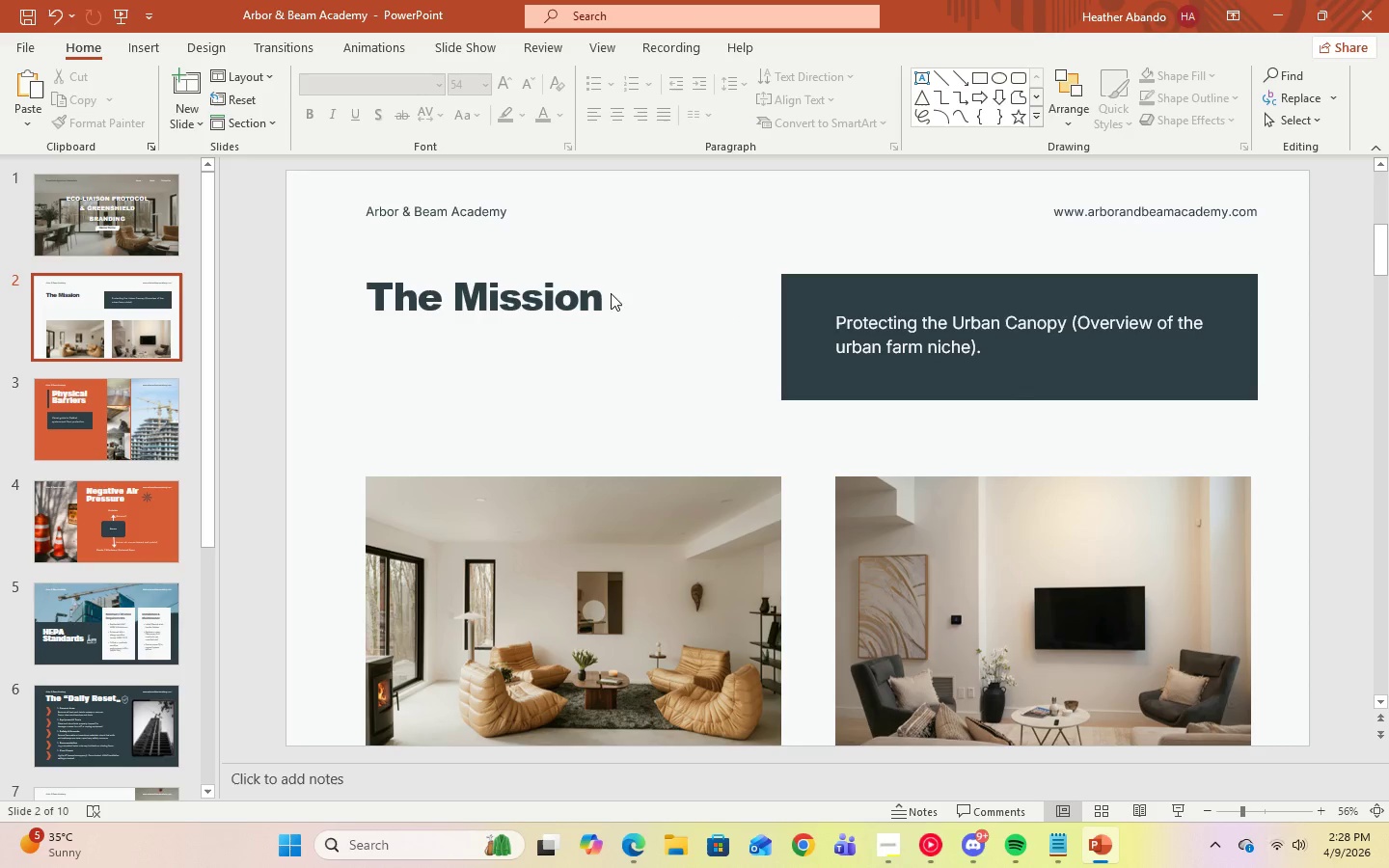 
double_click([601, 296])
 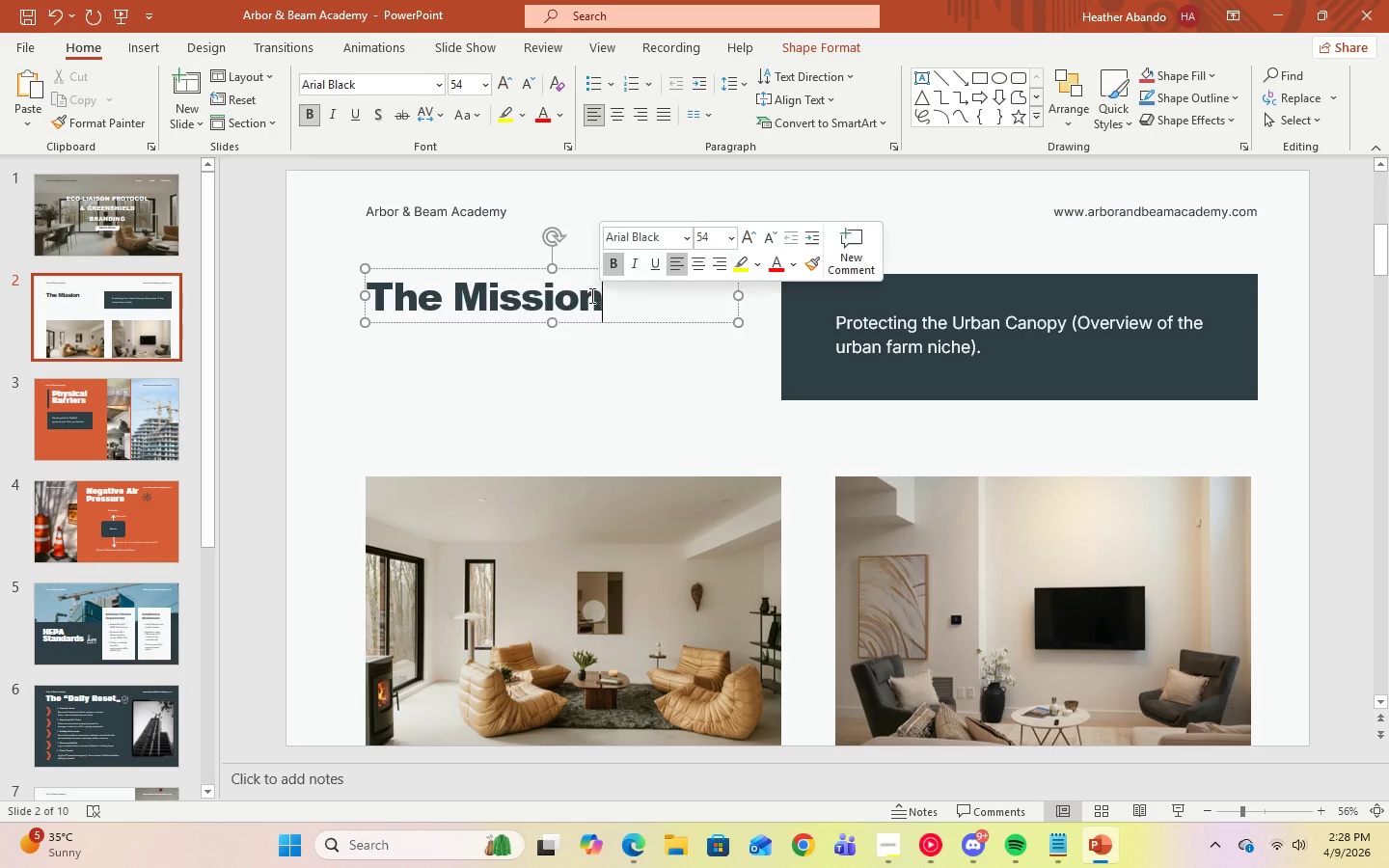 
left_click_drag(start_coordinate=[600, 296], to_coordinate=[381, 291])
 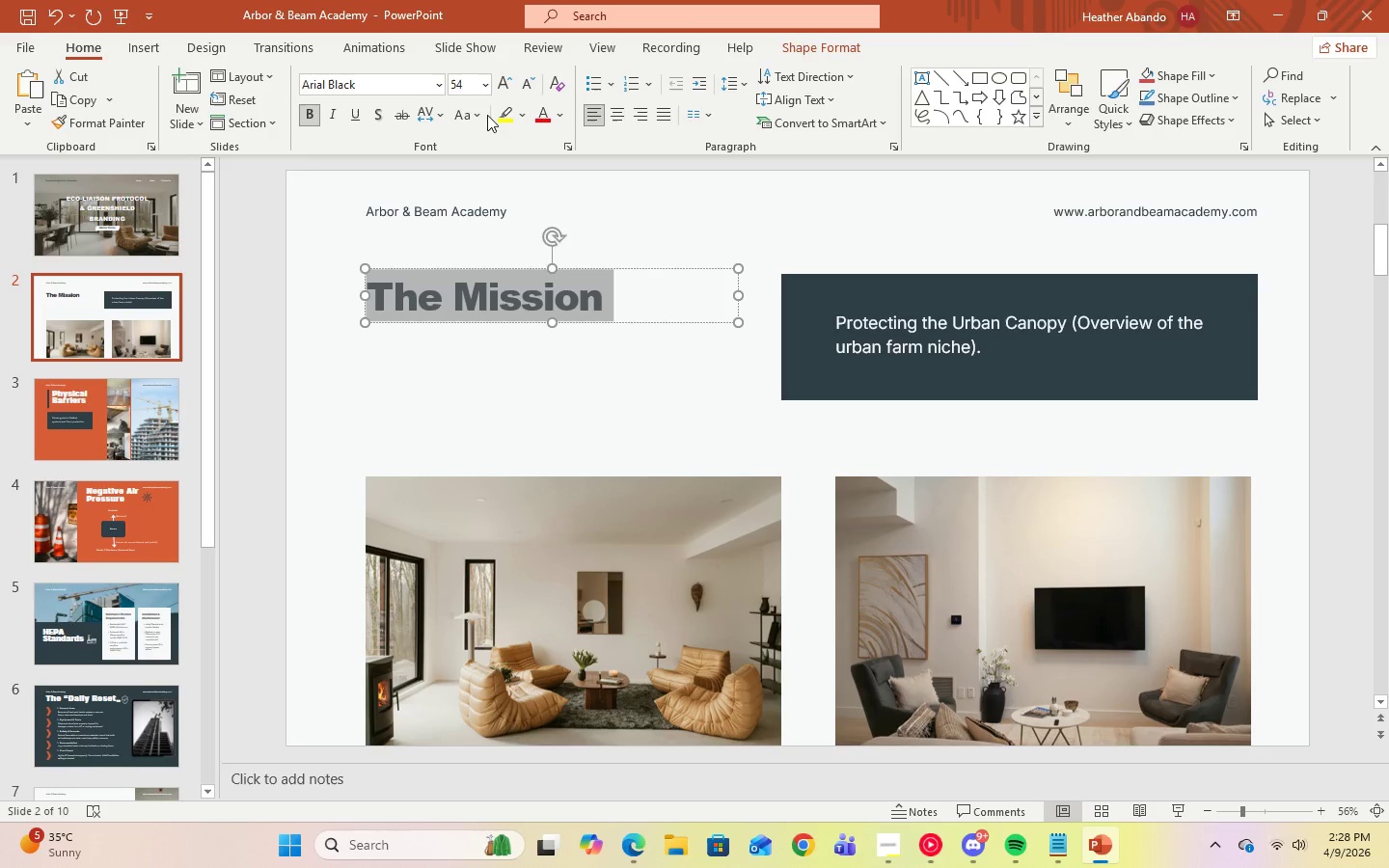 
left_click([481, 115])
 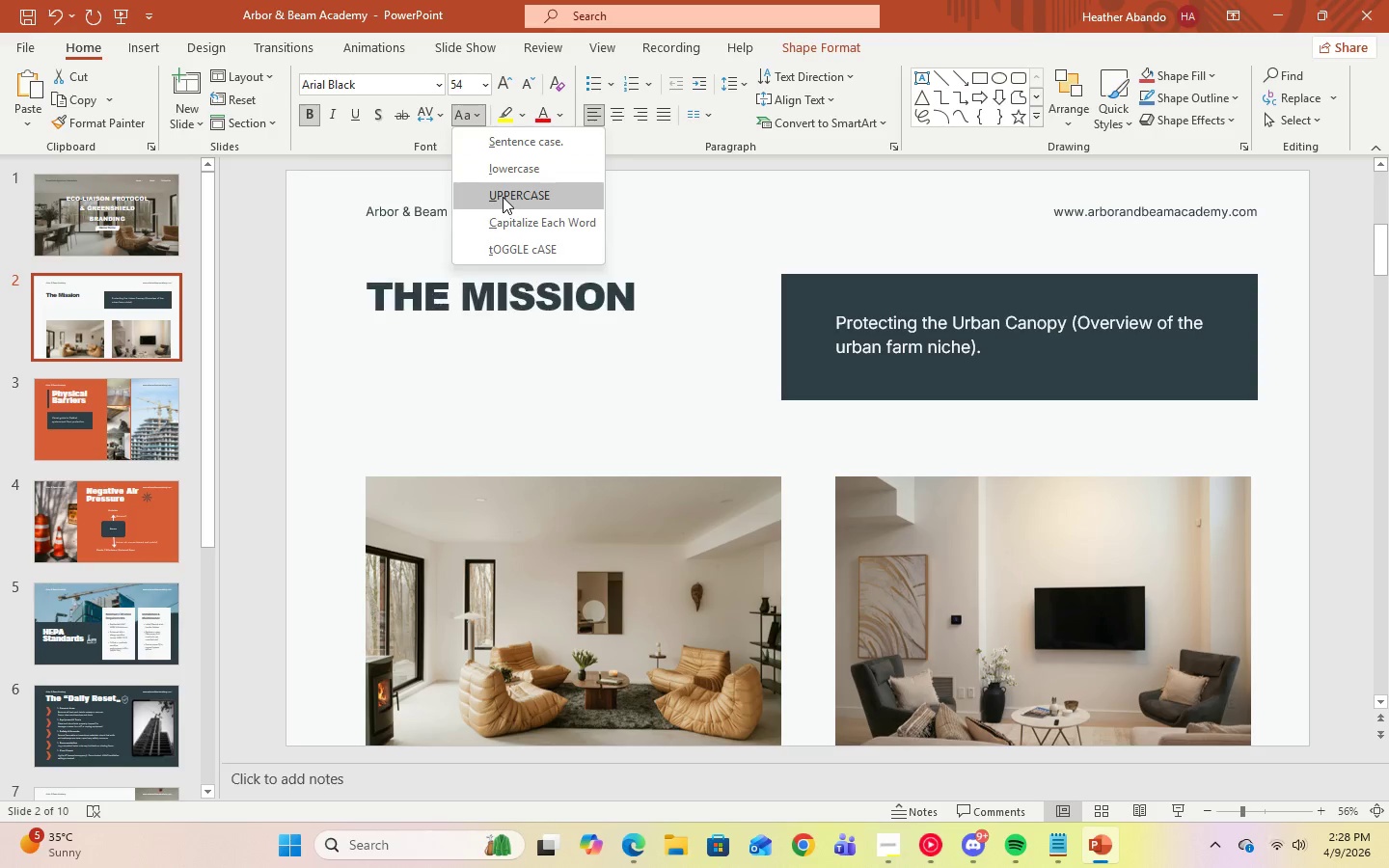 
left_click([503, 197])
 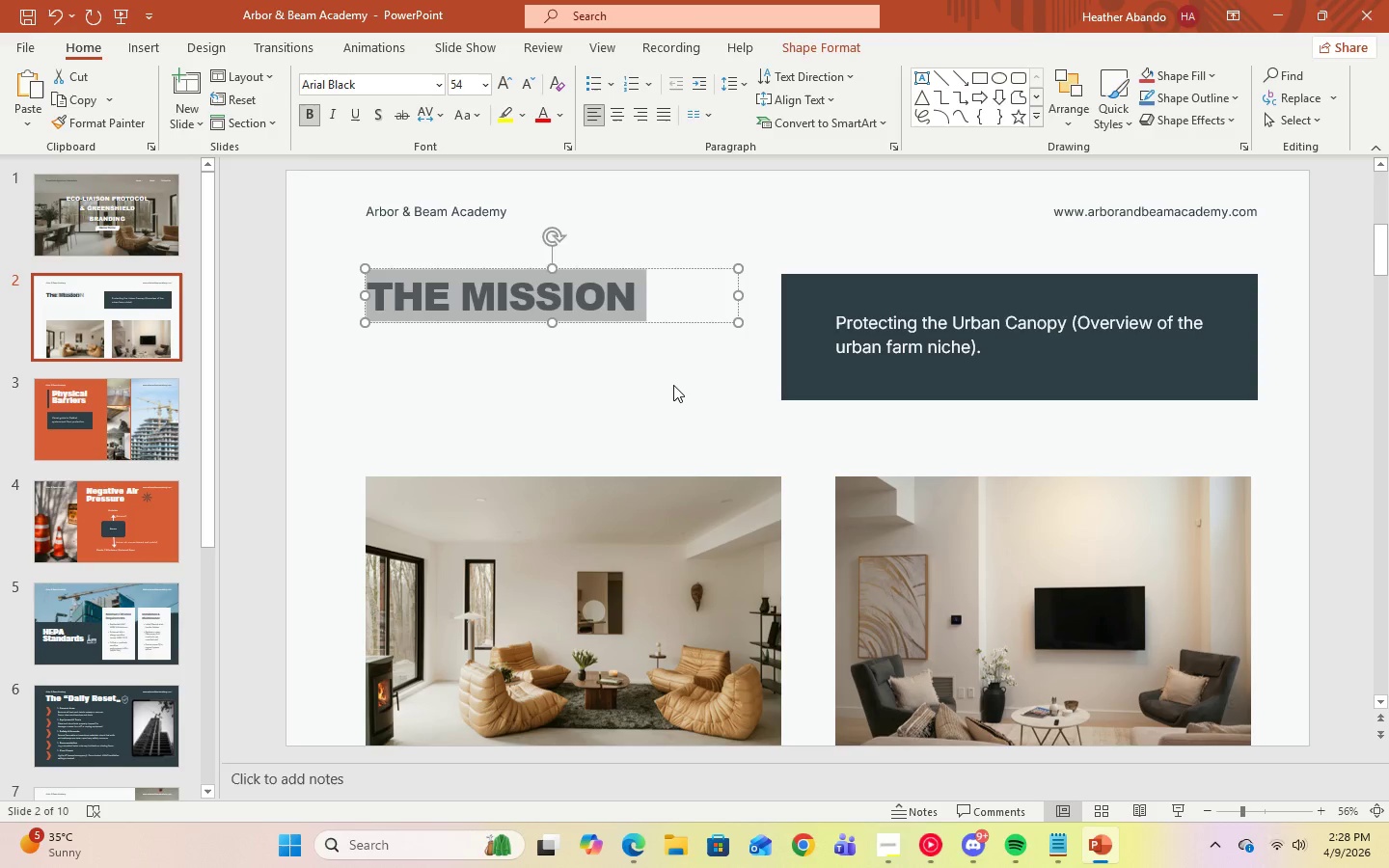 
left_click([673, 385])
 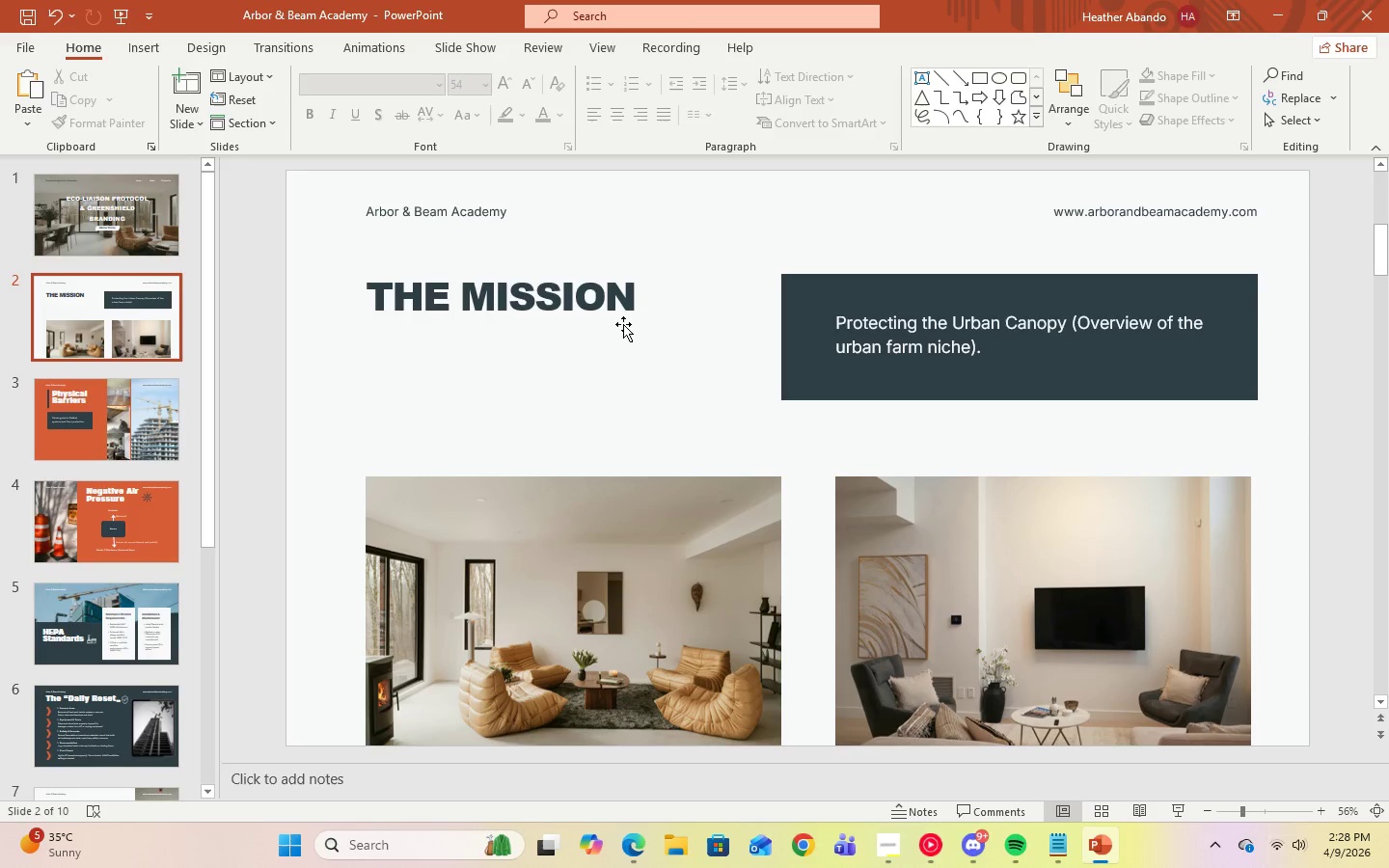 
left_click([623, 311])
 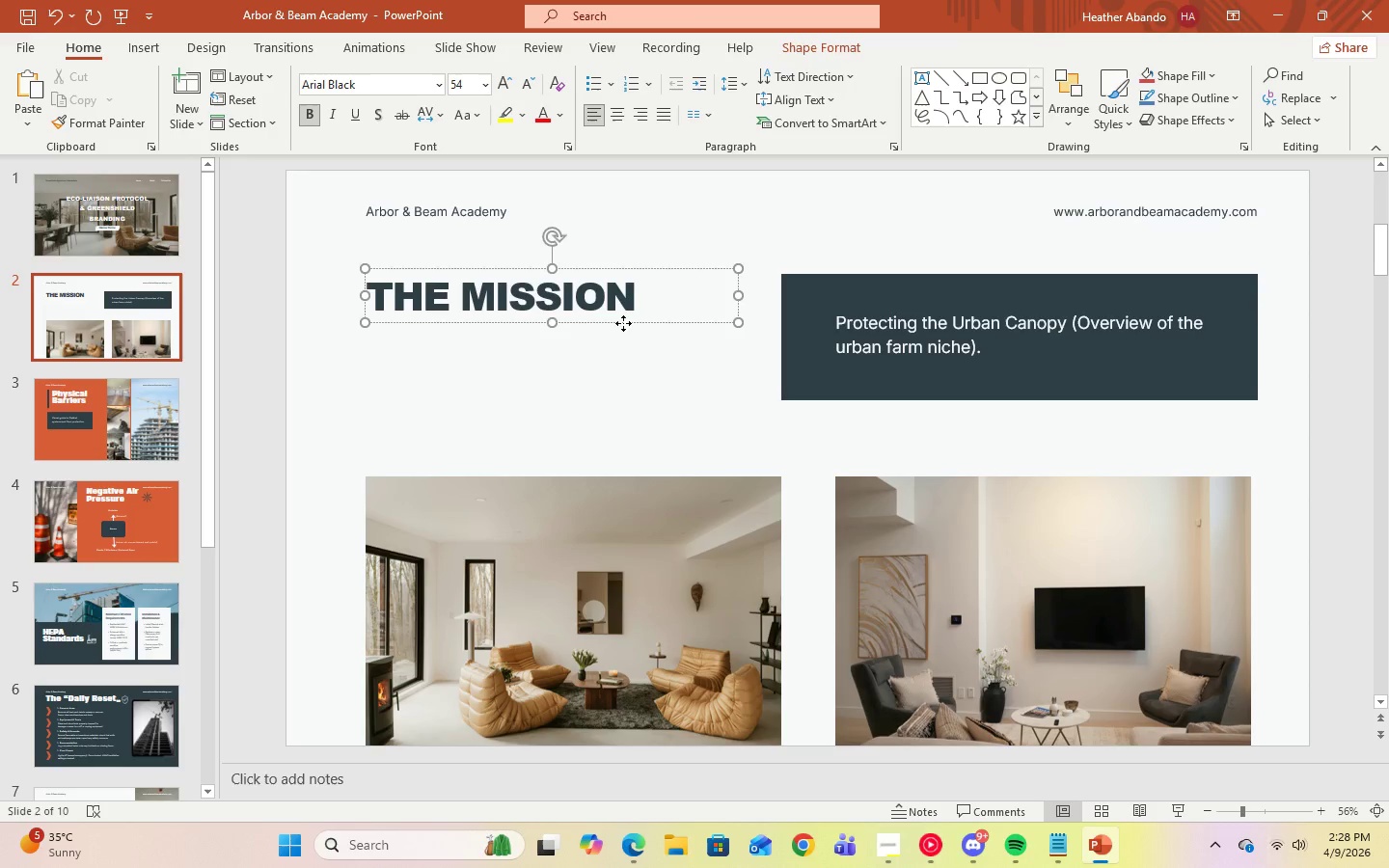 
left_click_drag(start_coordinate=[623, 323], to_coordinate=[623, 362])
 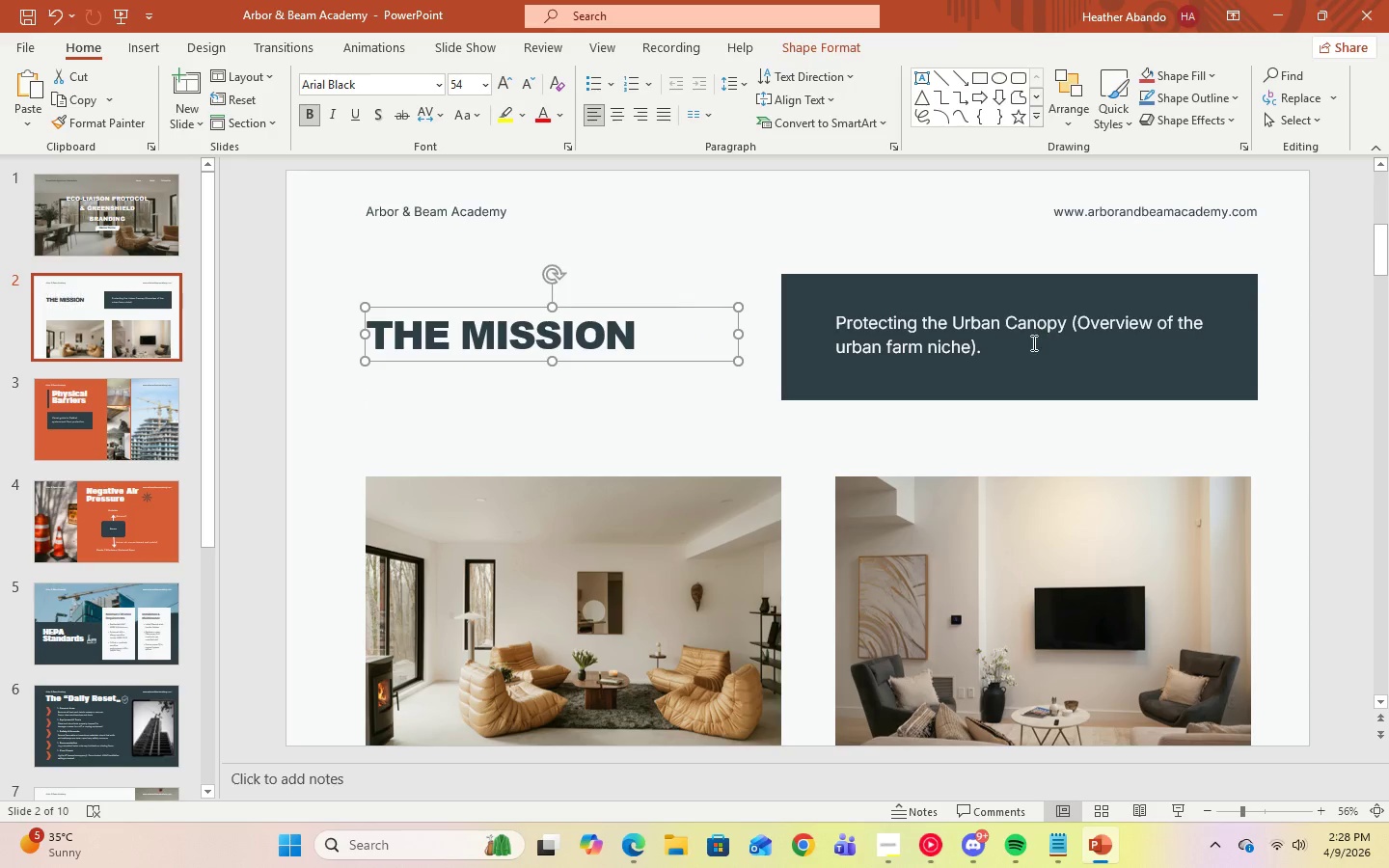 
left_click([1003, 350])
 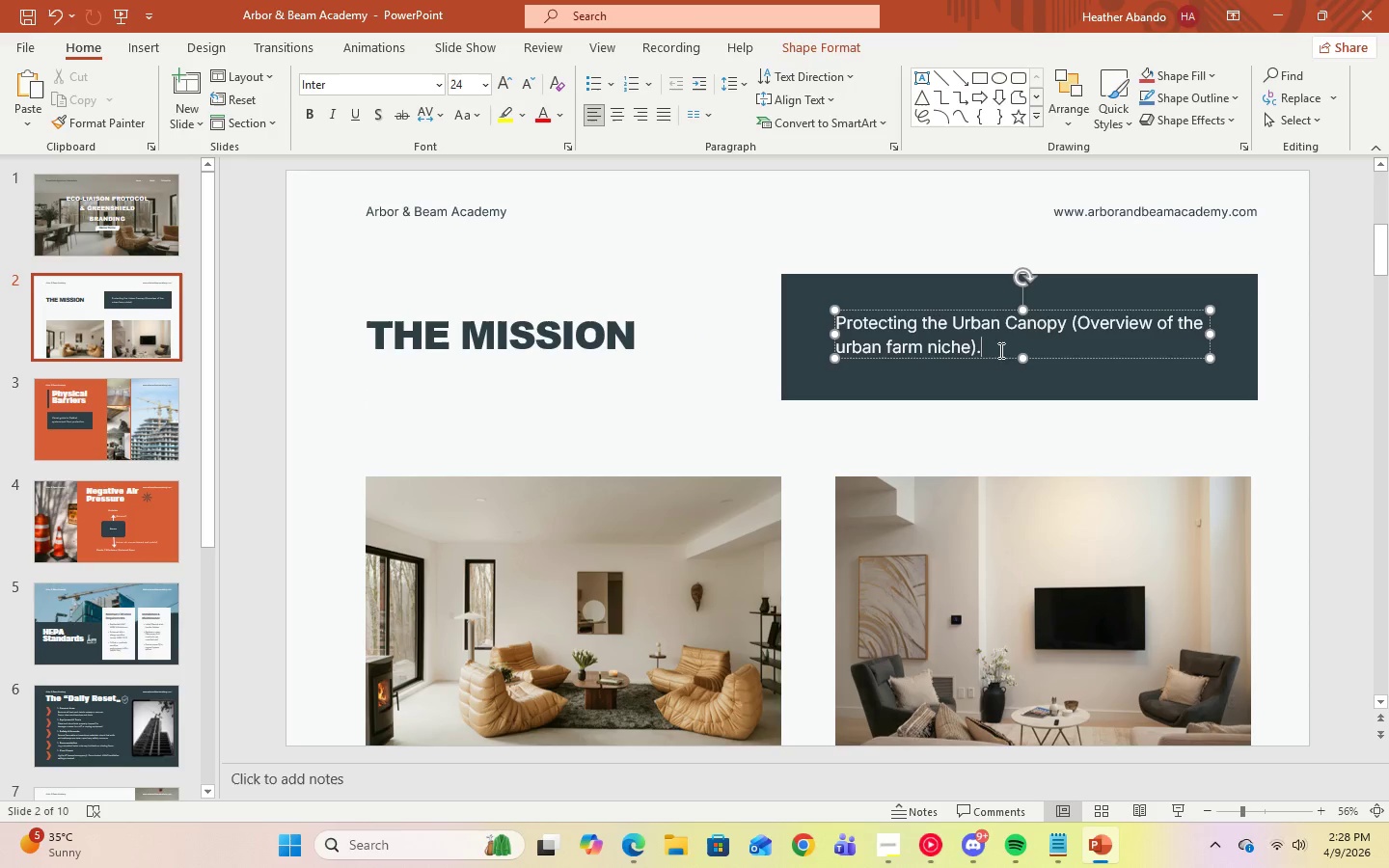 
left_click_drag(start_coordinate=[998, 350], to_coordinate=[834, 326])
 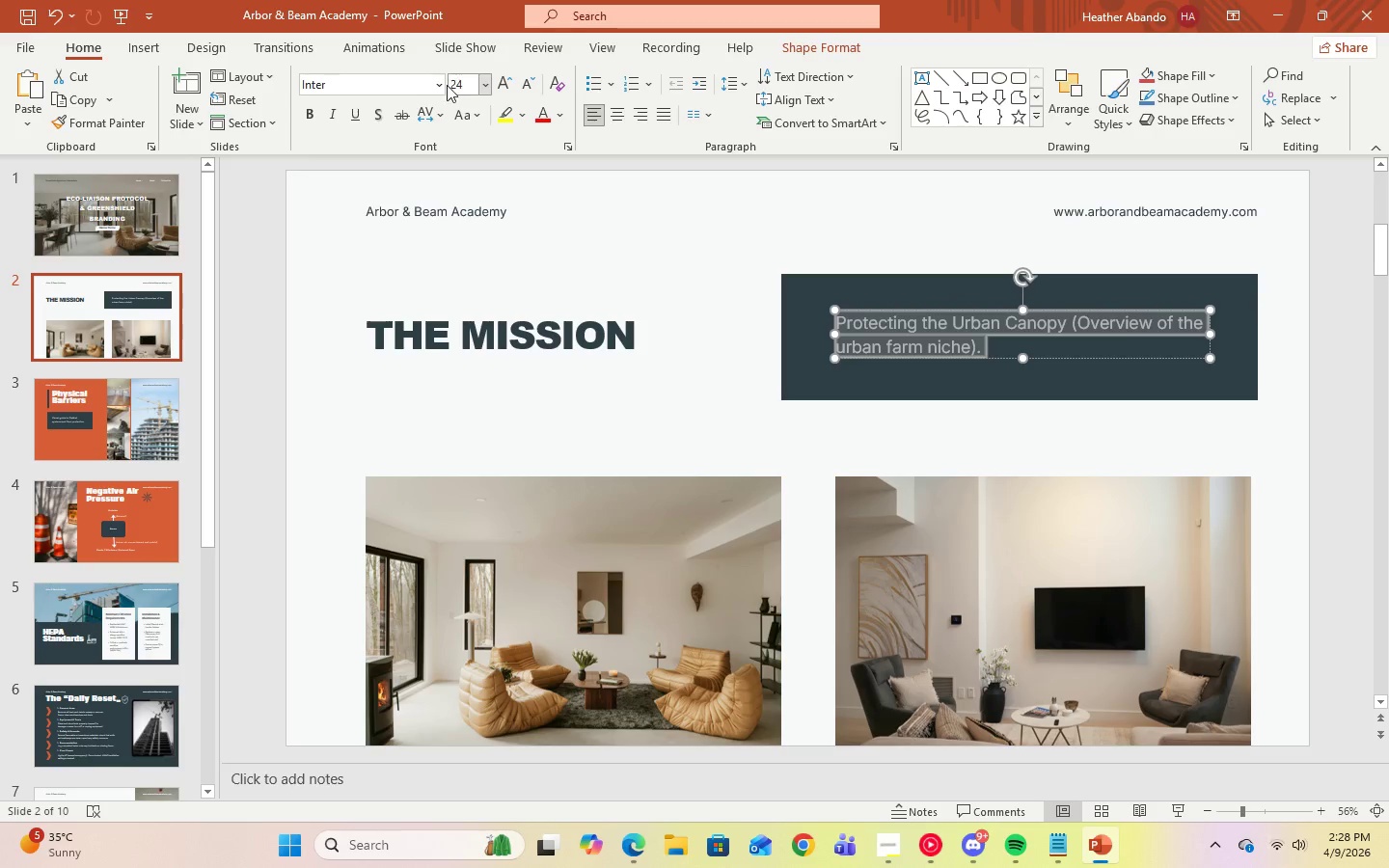 
left_click([441, 88])
 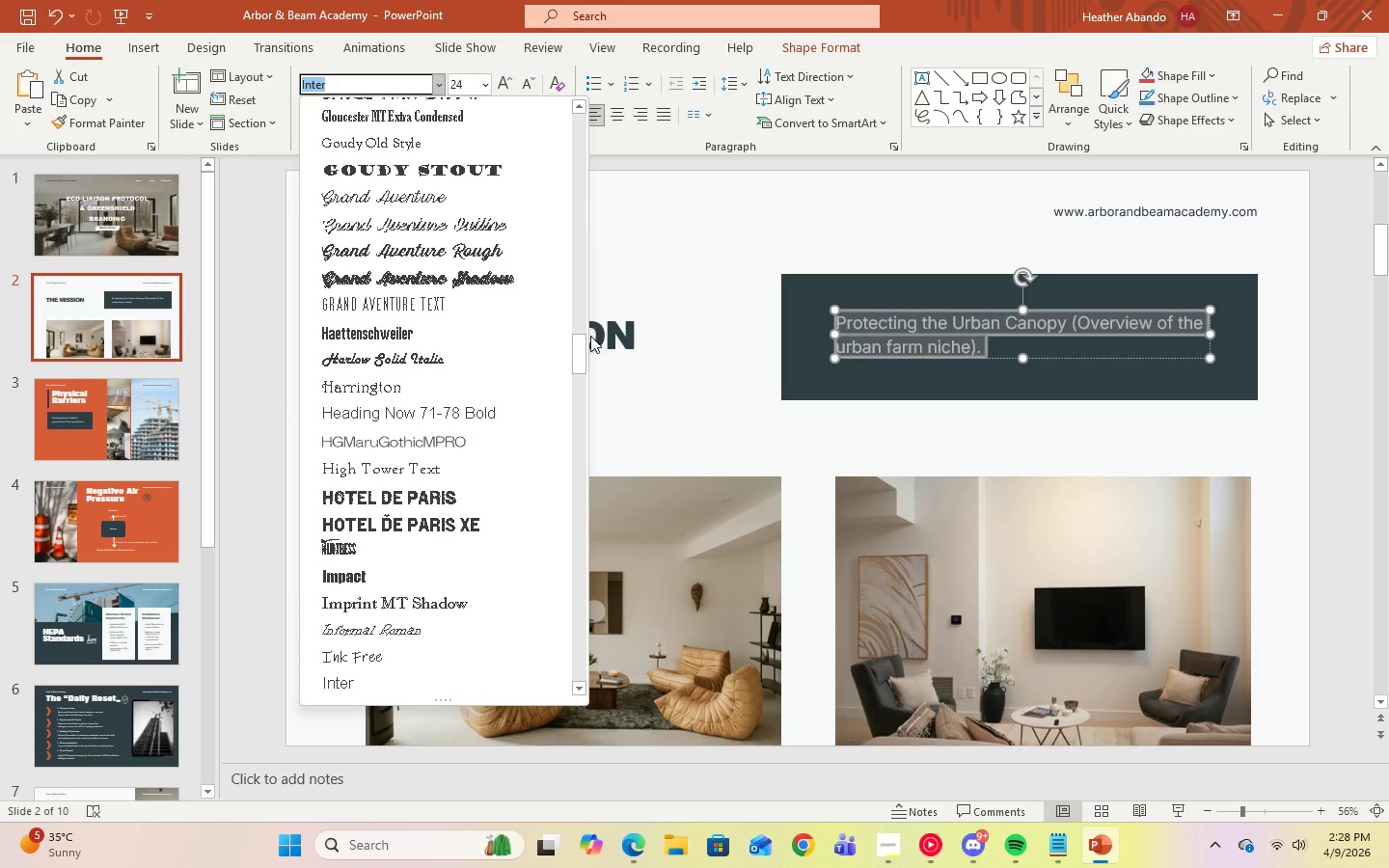 
left_click_drag(start_coordinate=[570, 349], to_coordinate=[580, 309])
 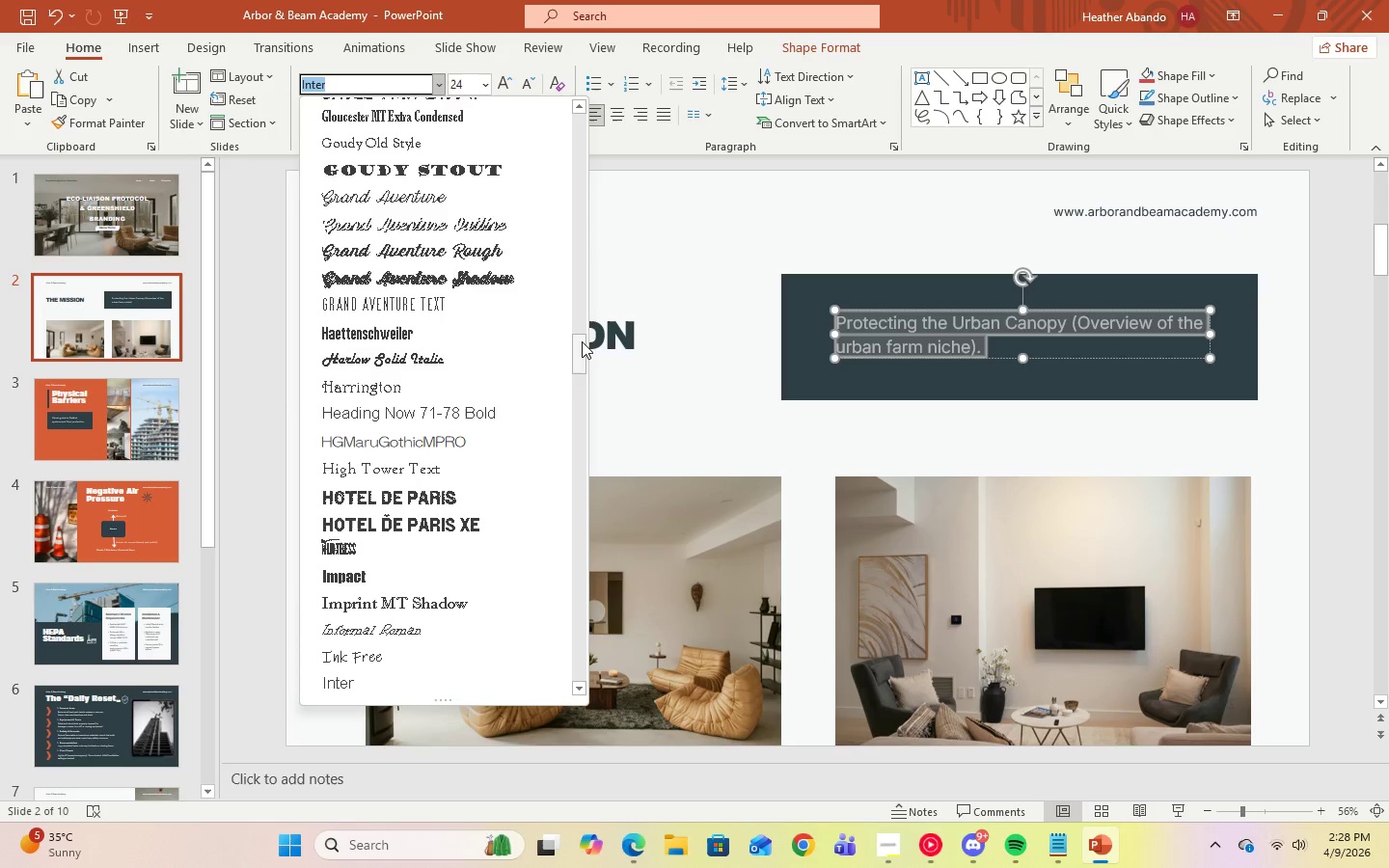 
left_click_drag(start_coordinate=[579, 343], to_coordinate=[574, 109])
 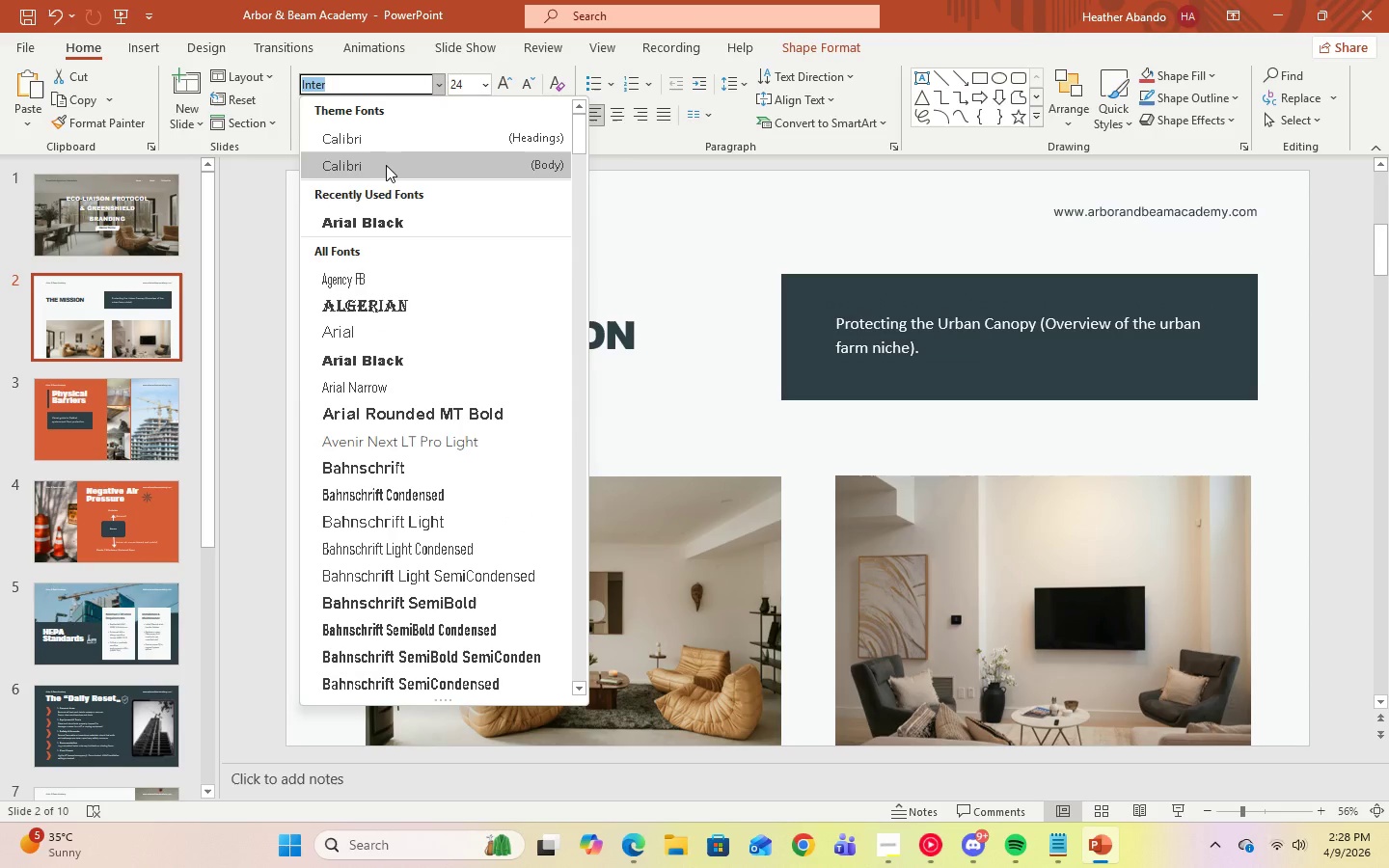 
left_click([386, 165])
 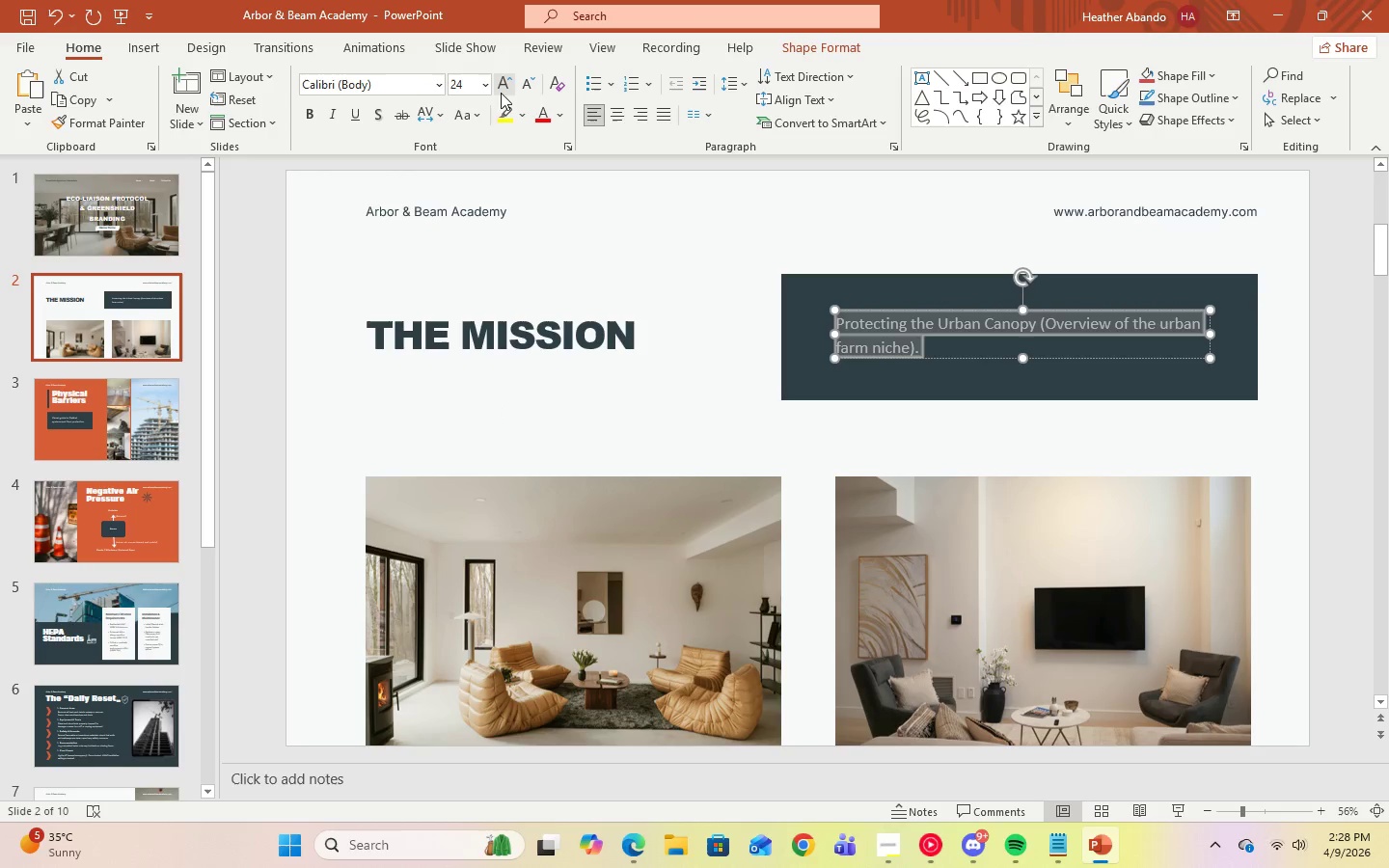 
left_click([481, 92])
 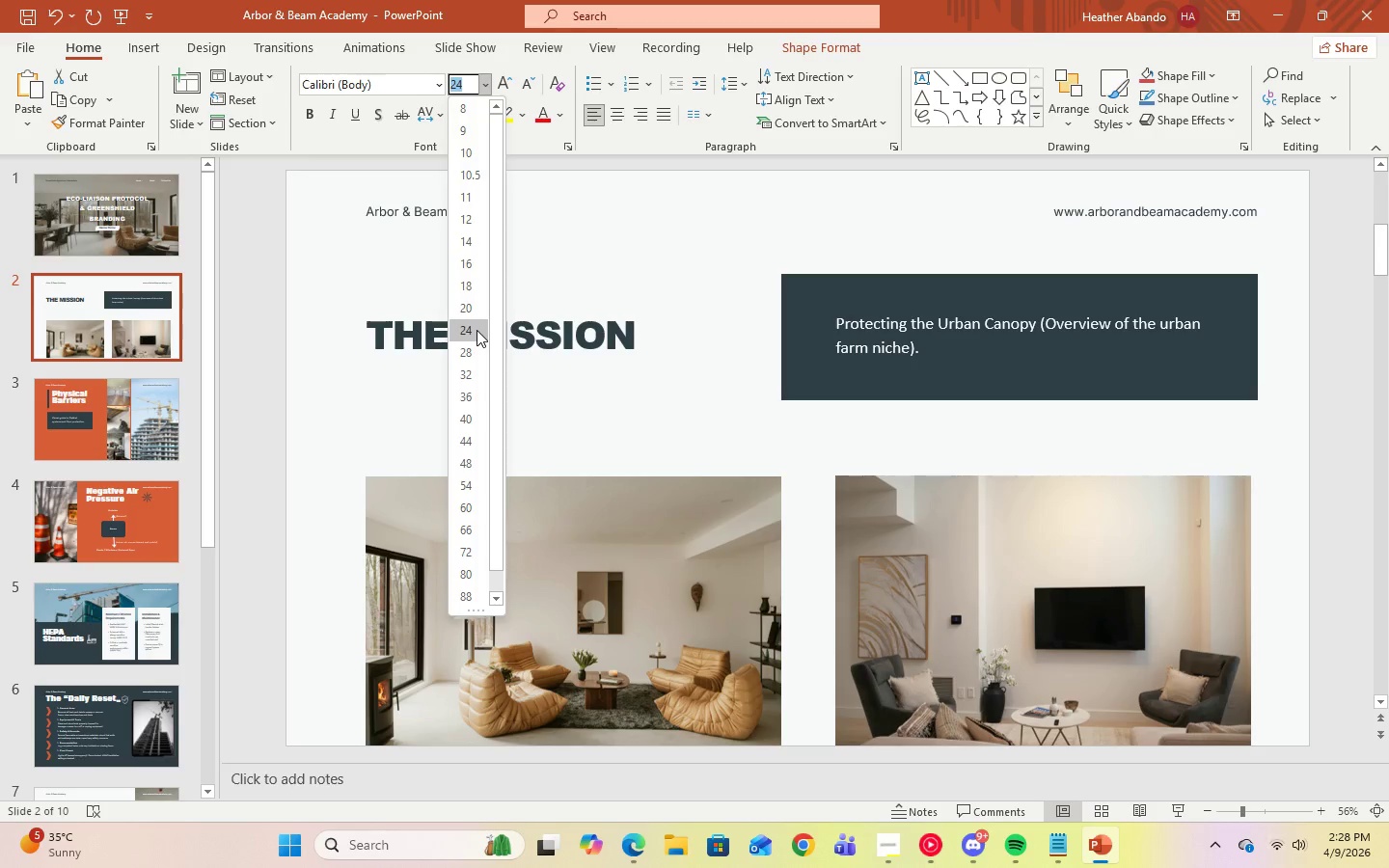 
wait(5.72)
 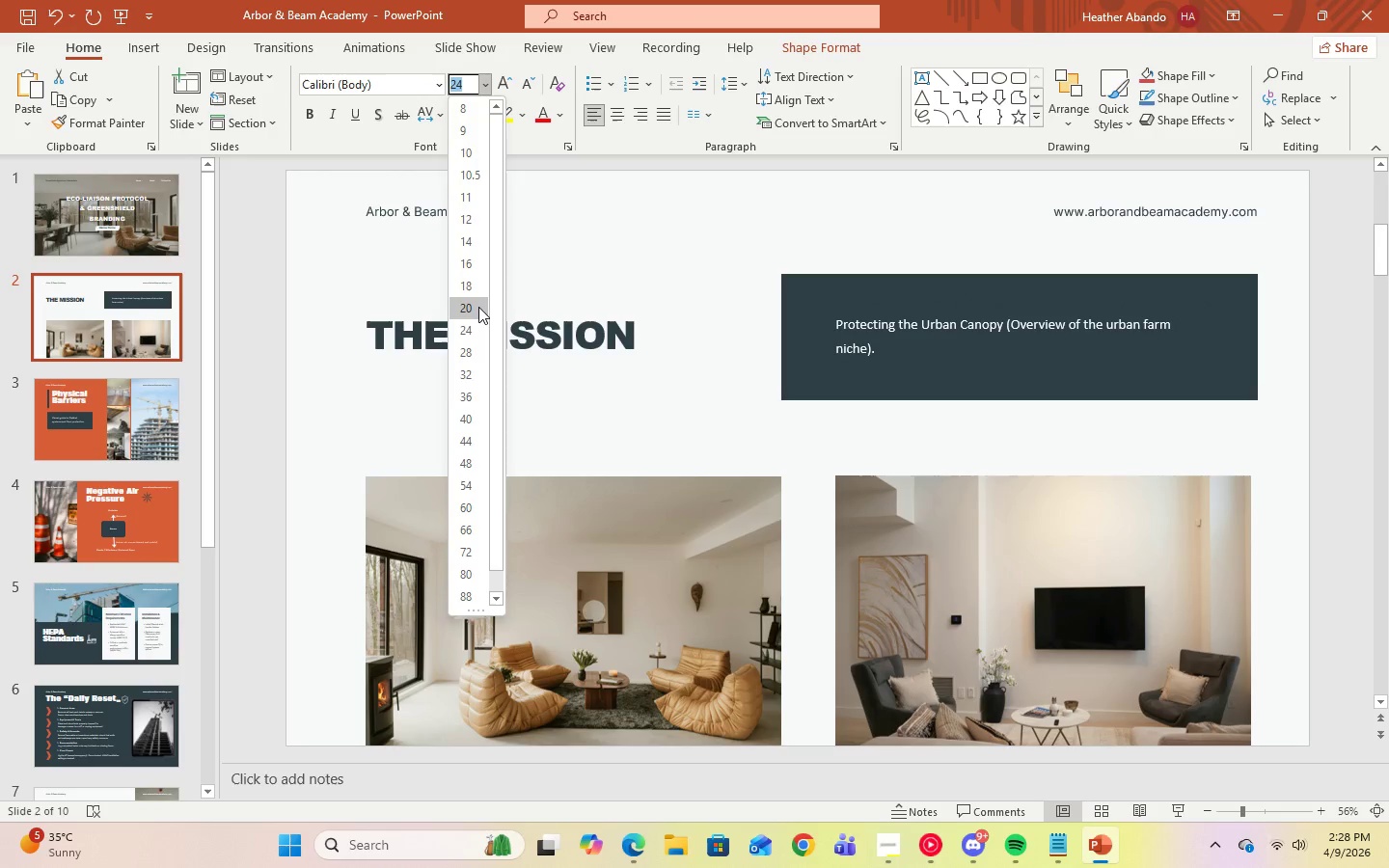 
left_click([477, 330])
 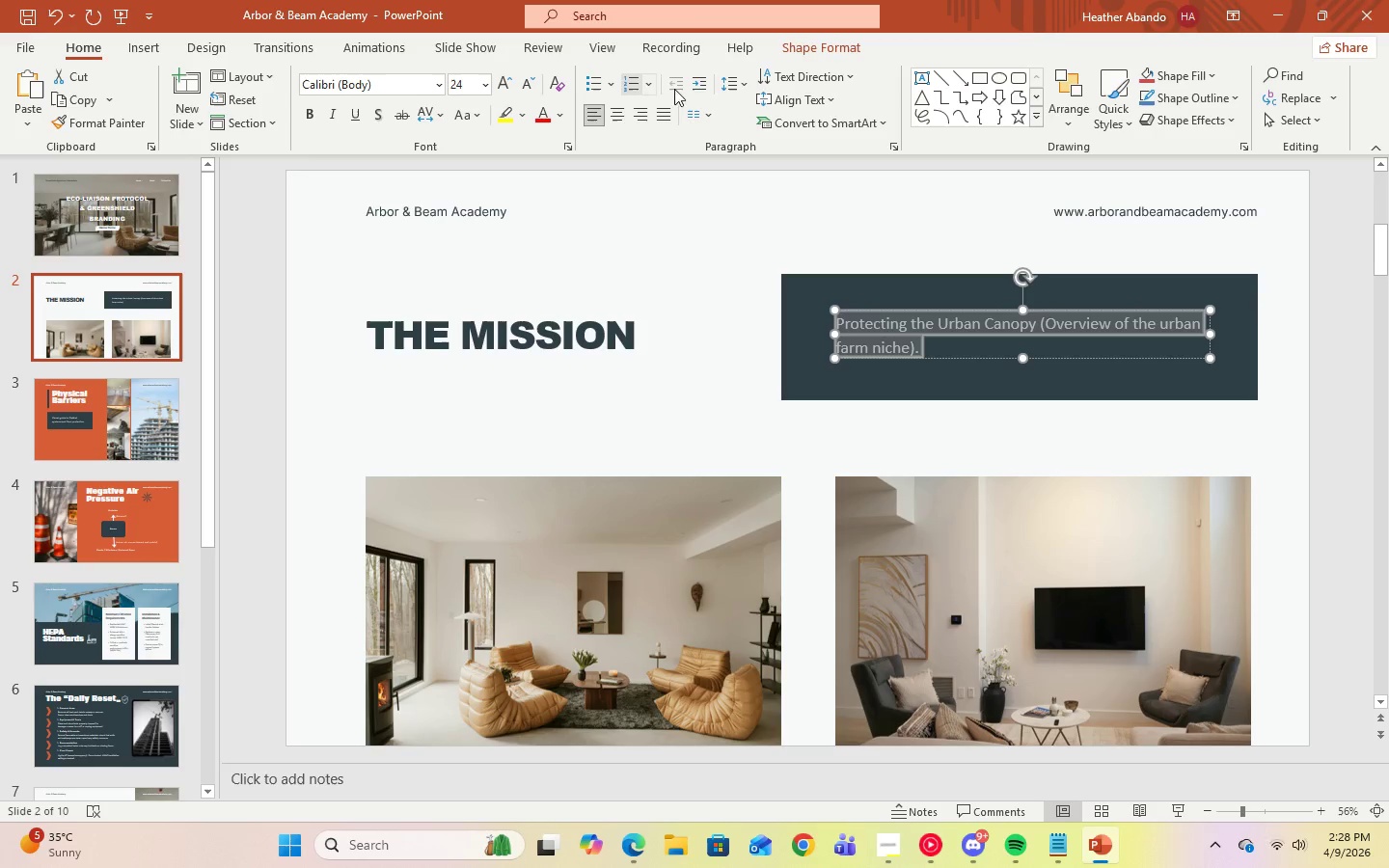 
left_click([736, 88])
 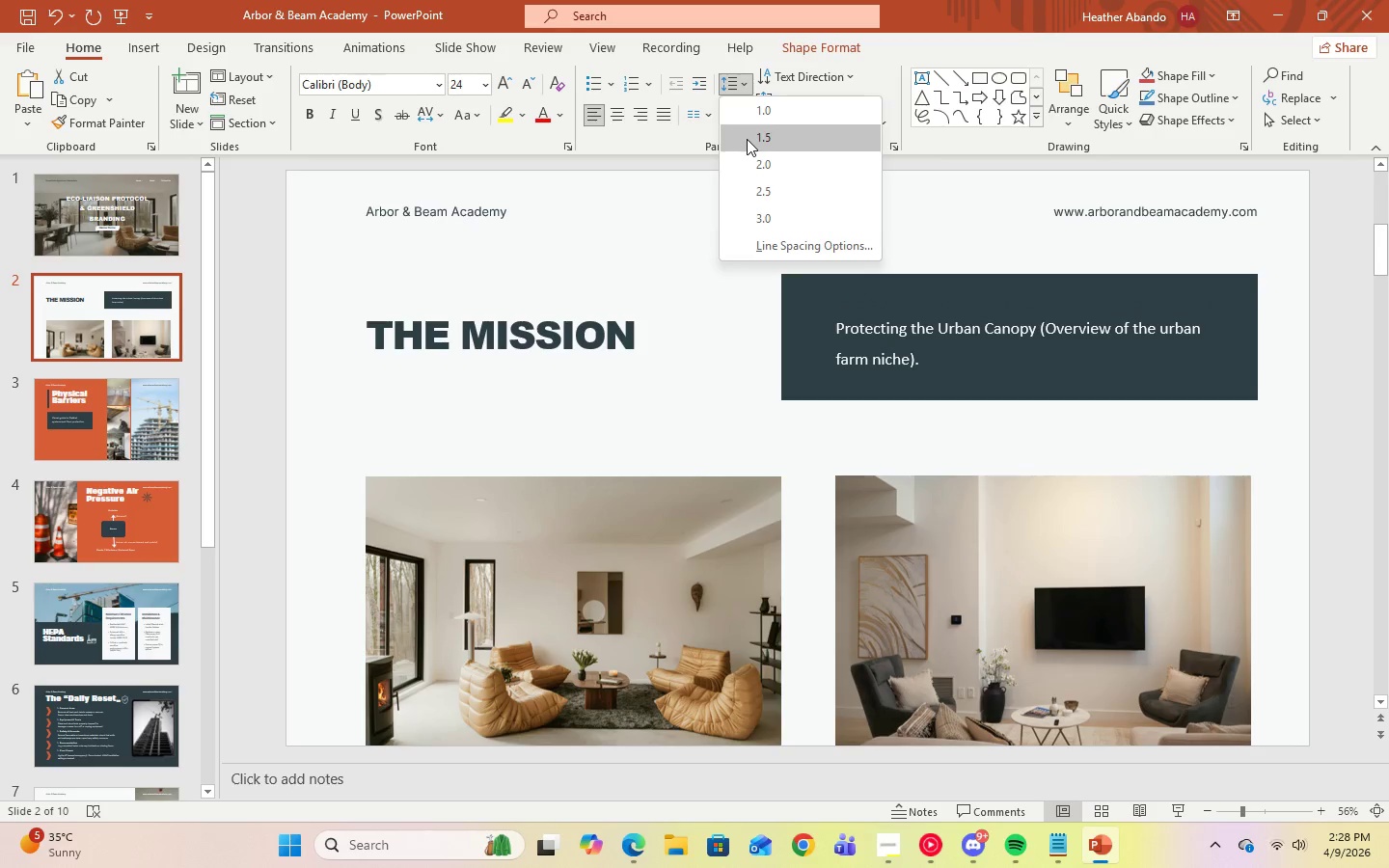 
left_click([747, 139])
 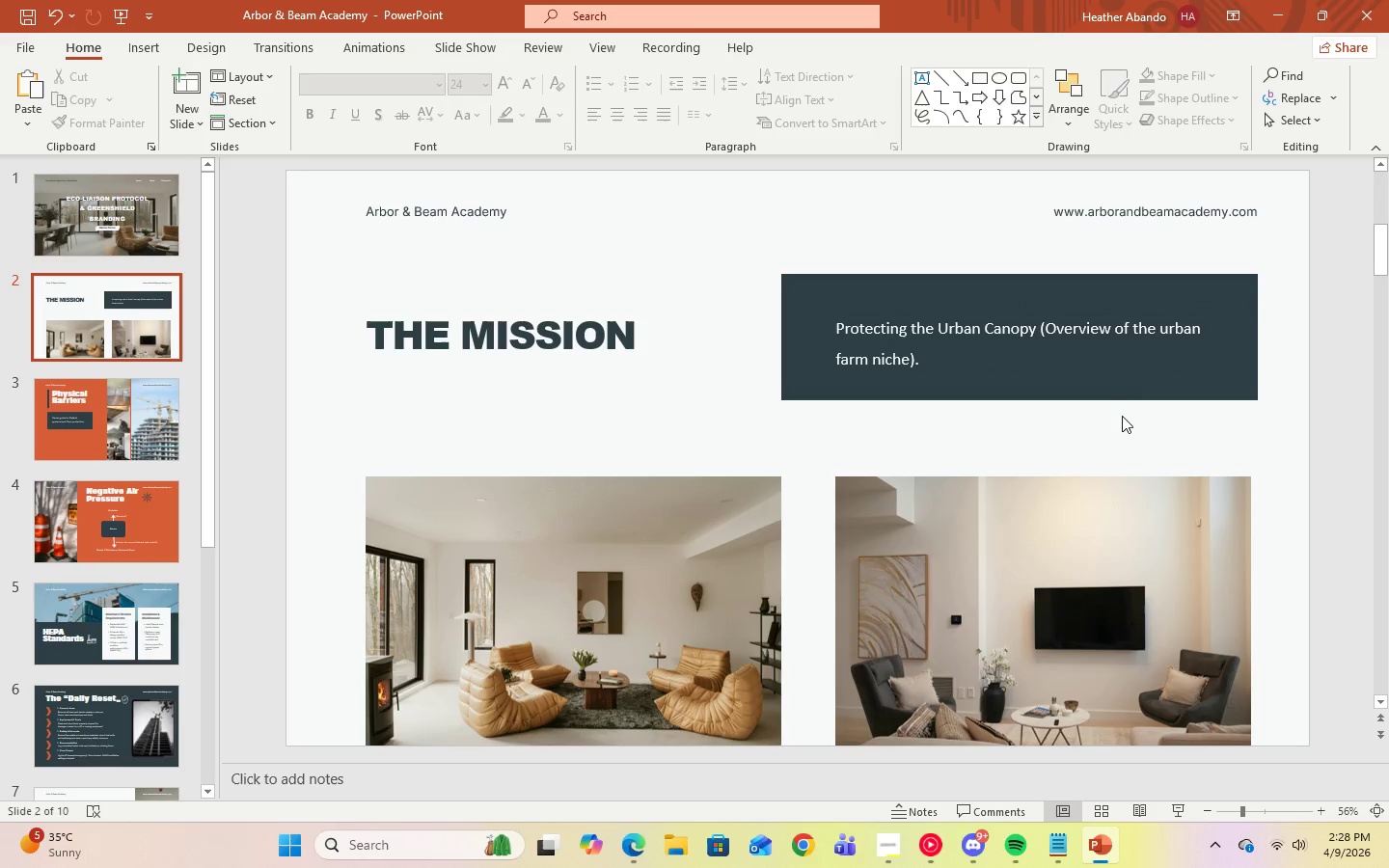 
double_click([1028, 340])
 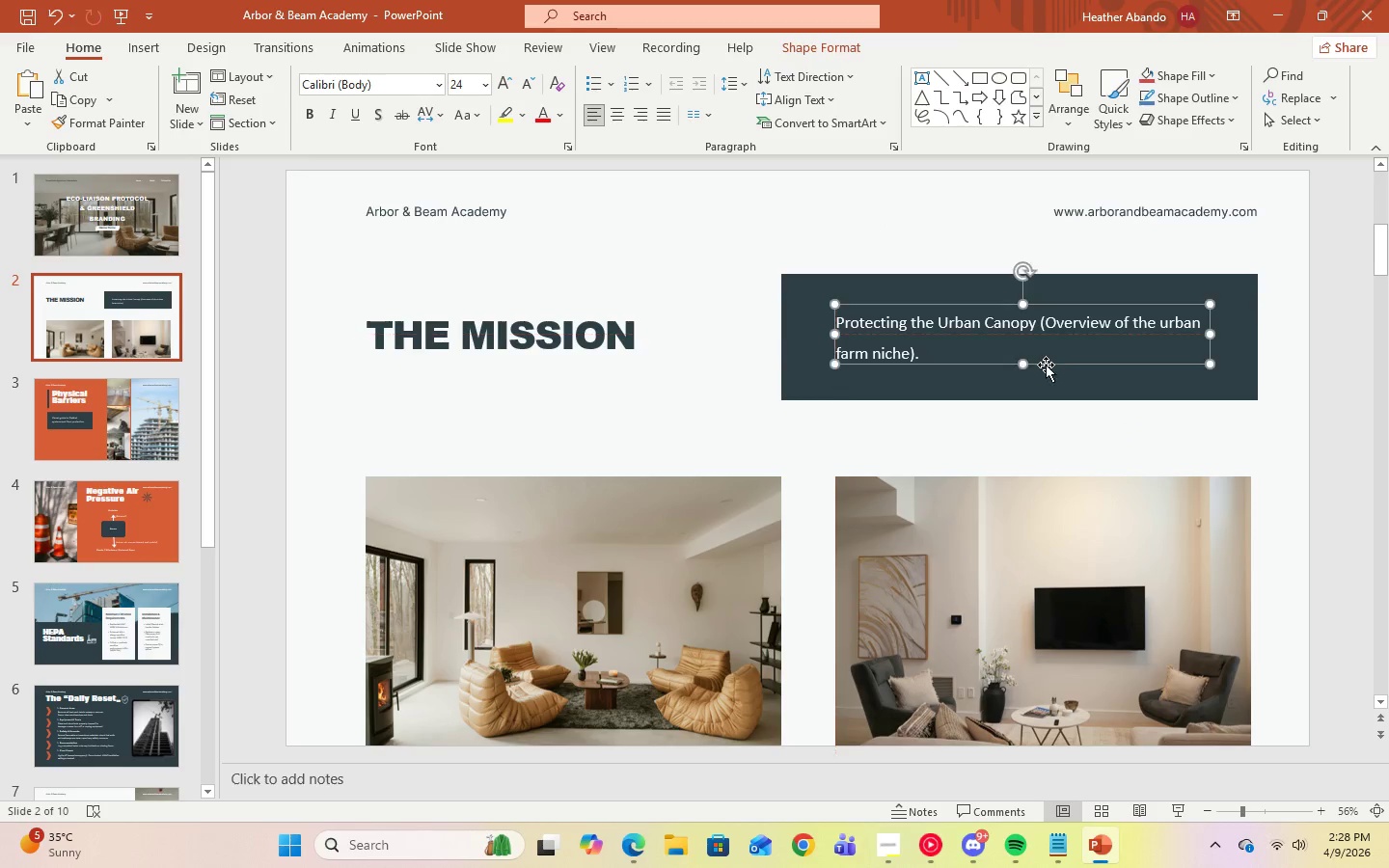 
left_click([741, 429])
 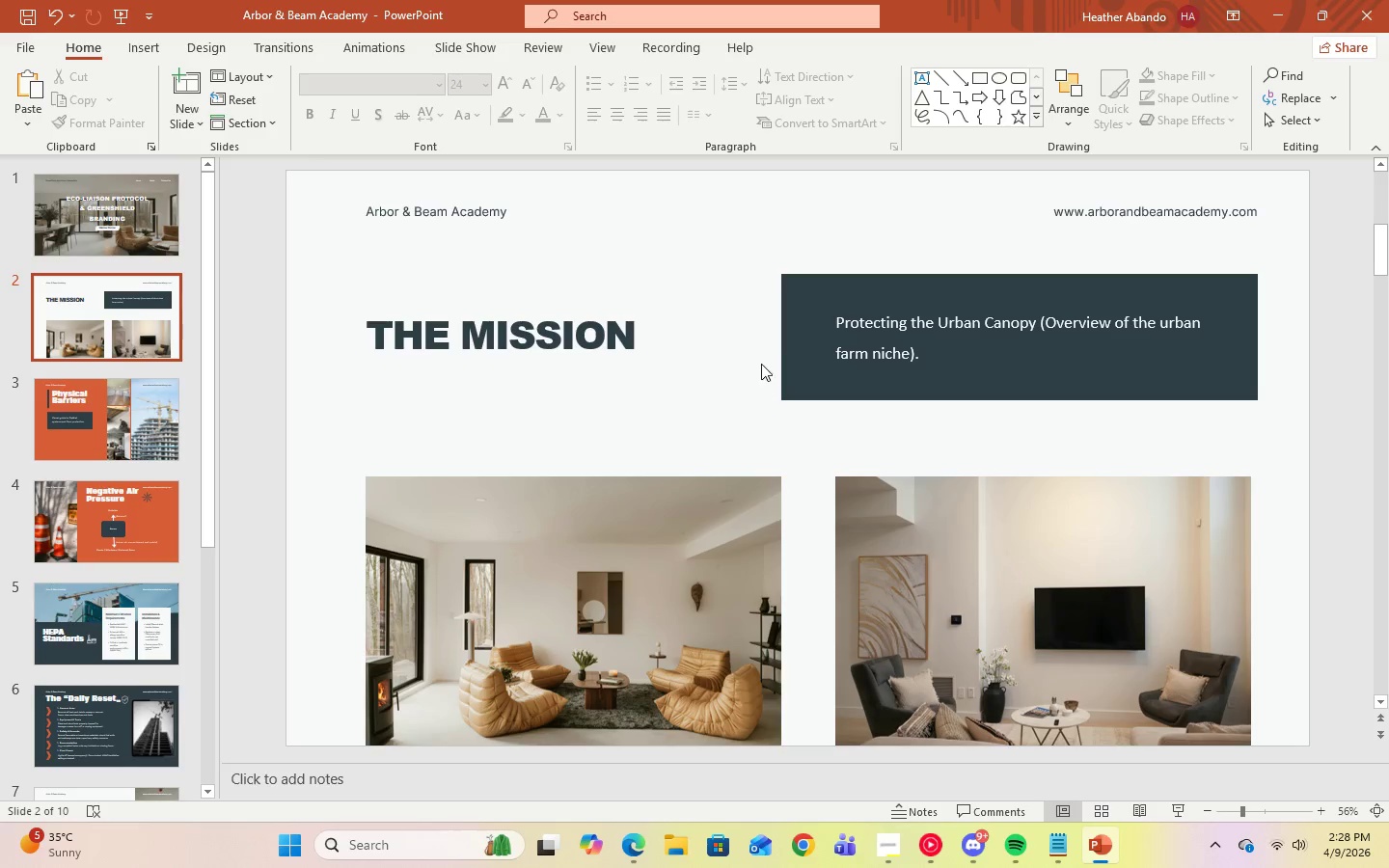 
left_click([805, 305])
 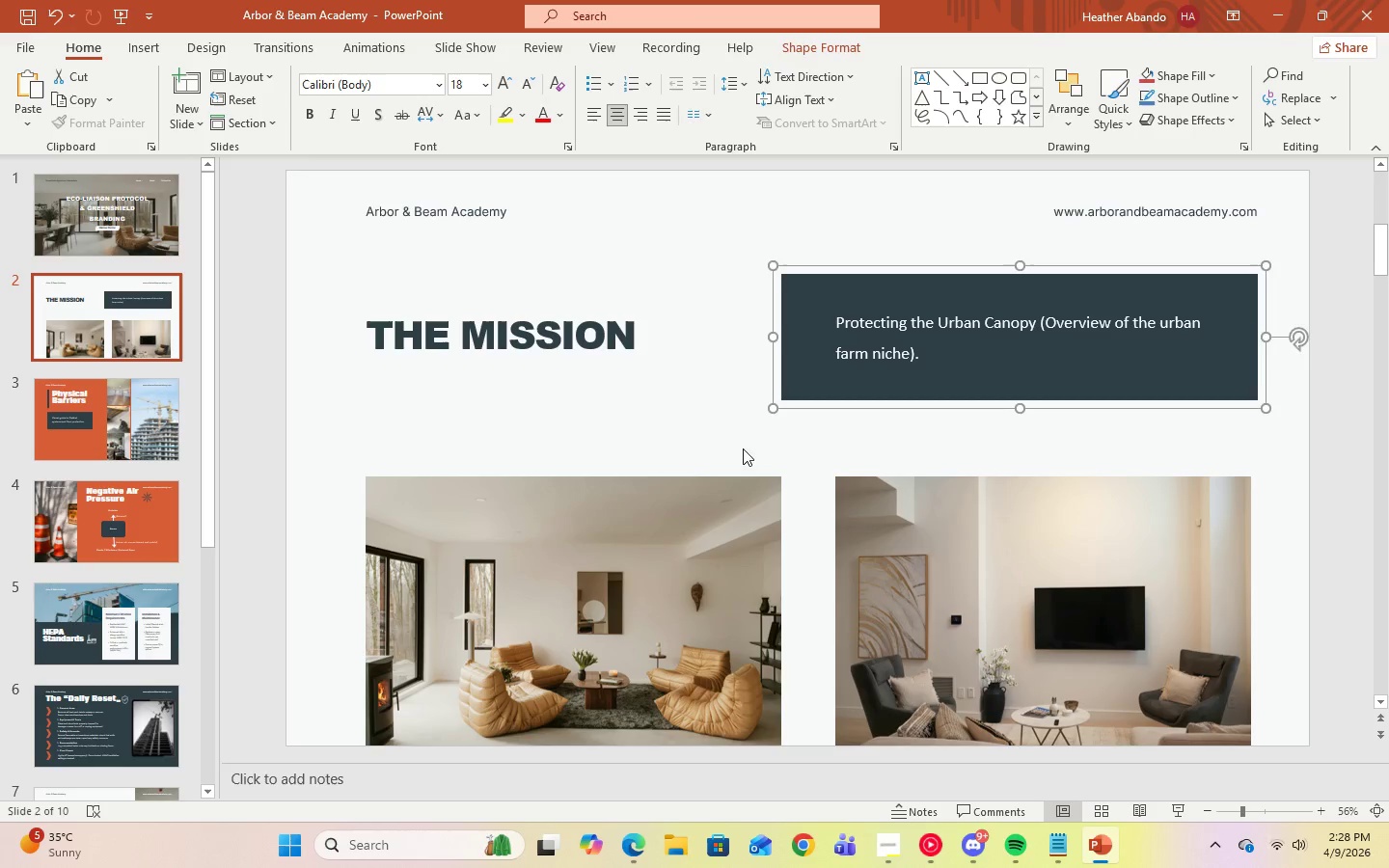 
left_click([743, 443])
 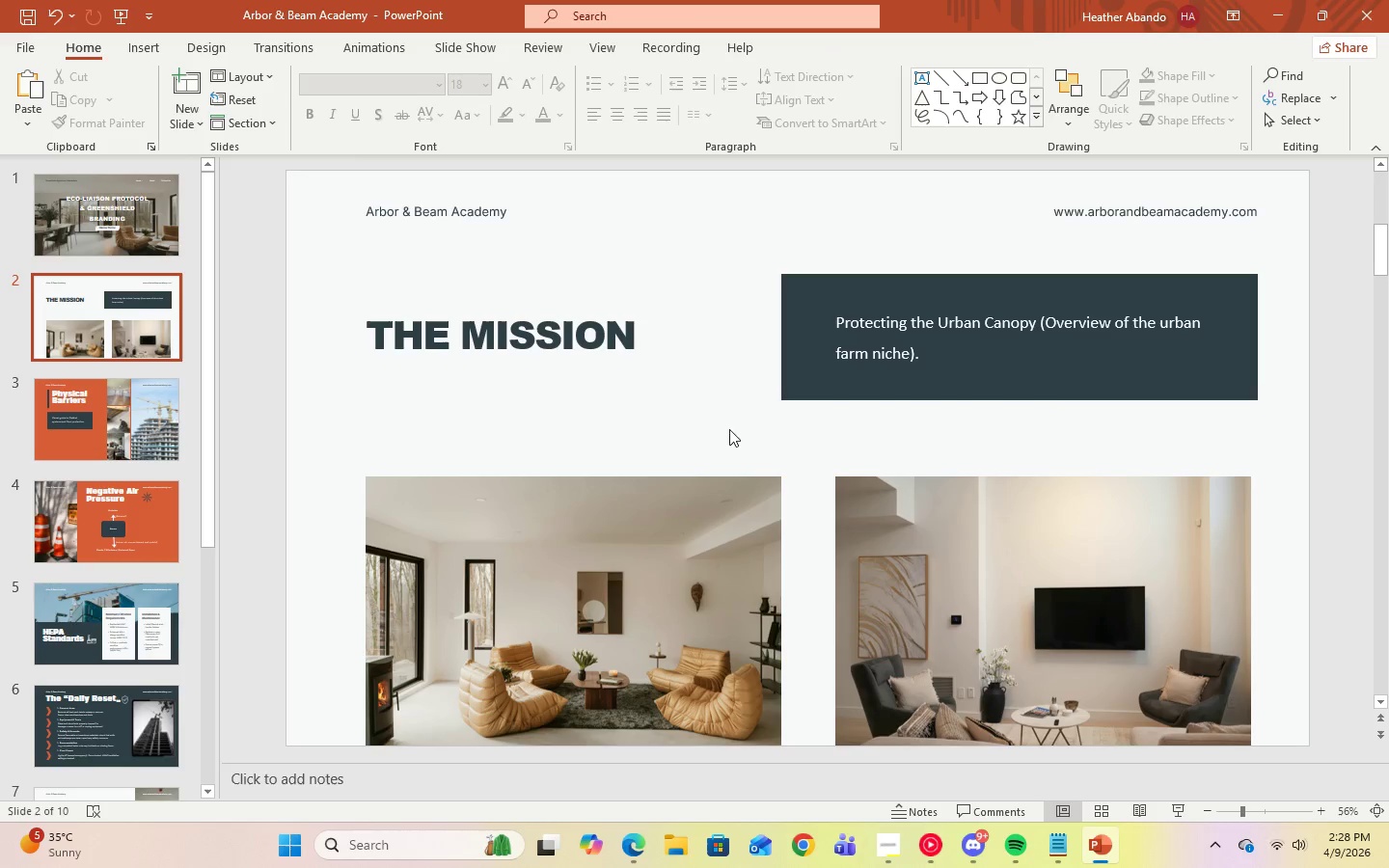 
wait(6.08)
 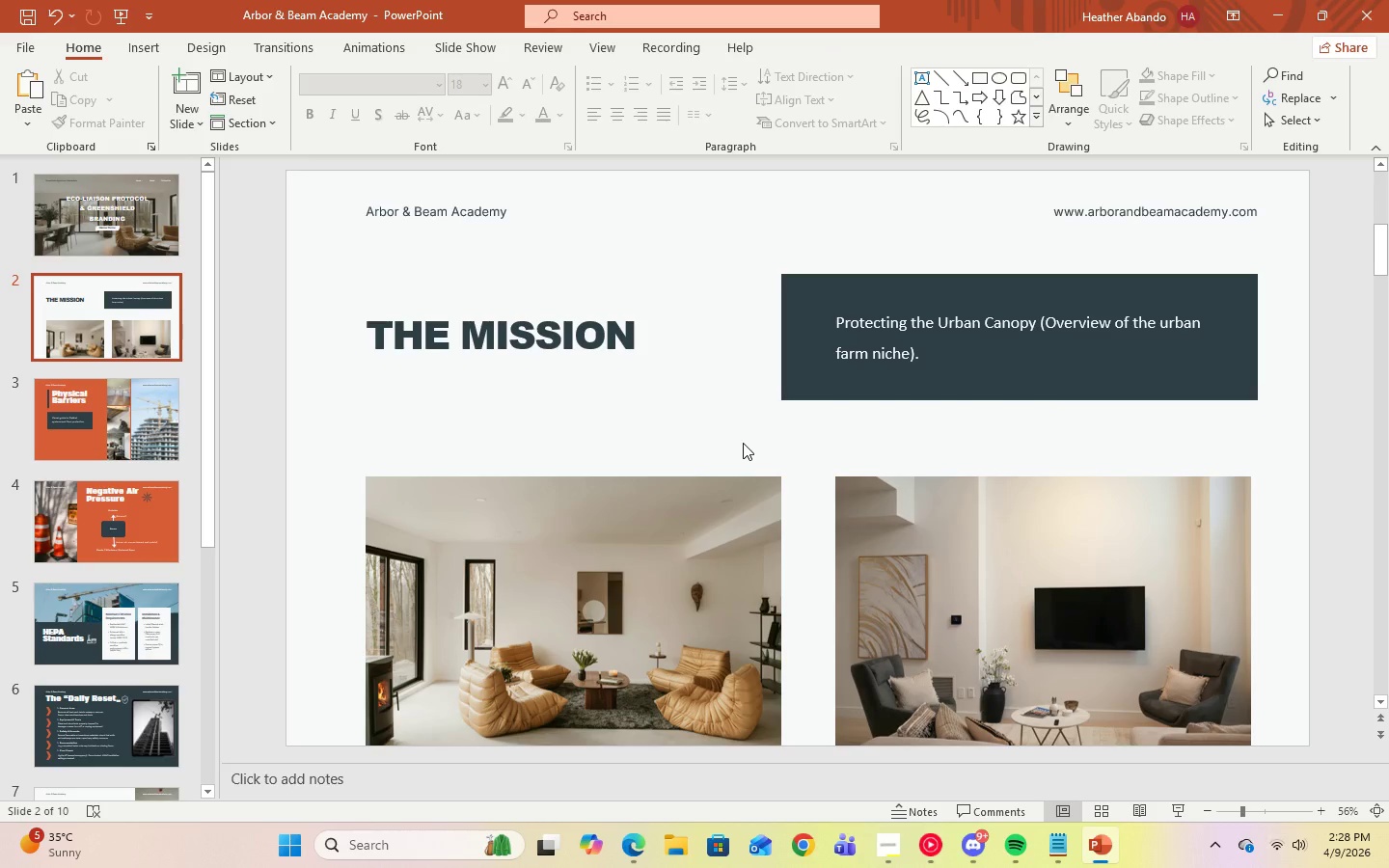 
left_click([388, 207])
 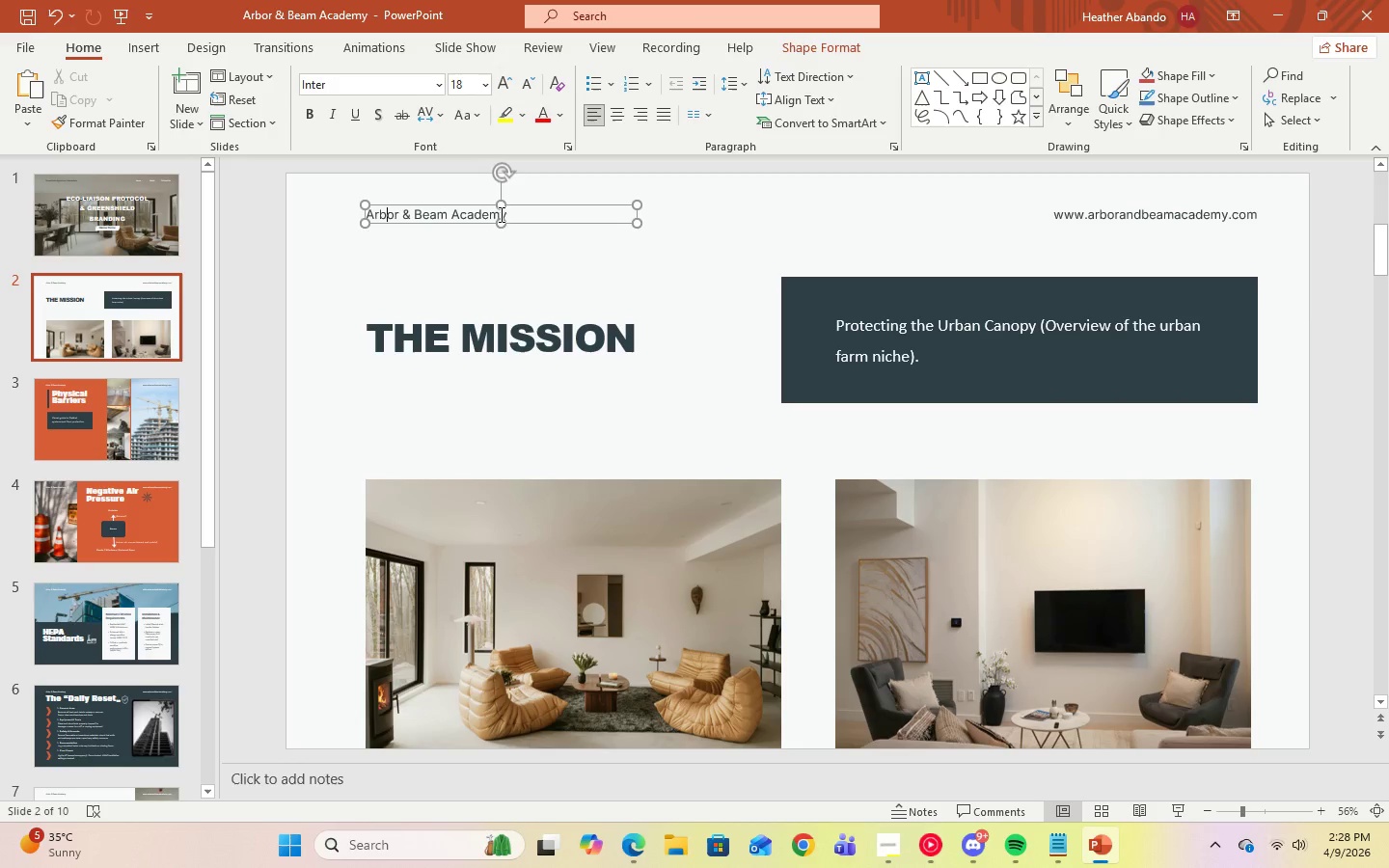 
left_click([504, 214])
 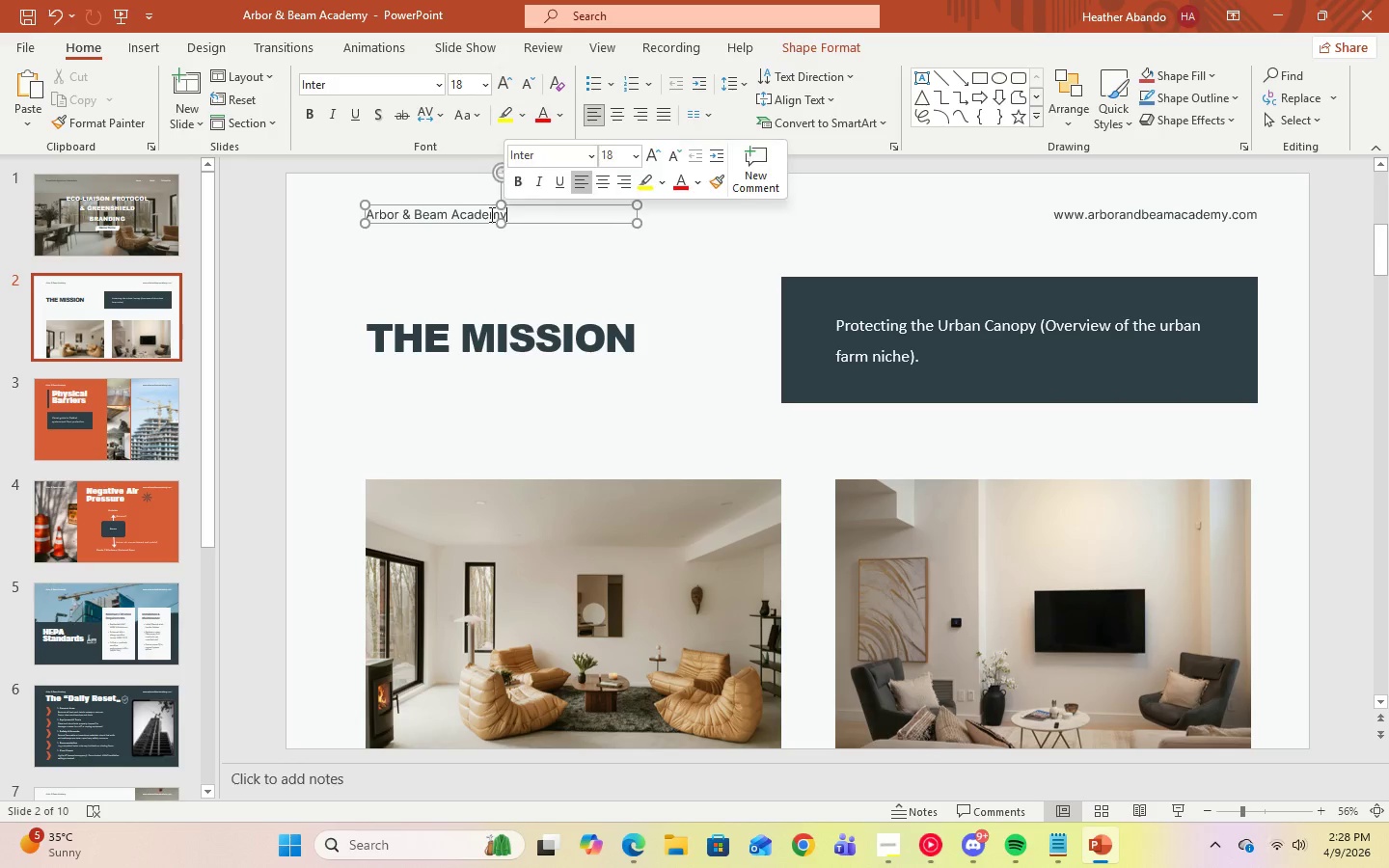 
left_click_drag(start_coordinate=[504, 214], to_coordinate=[382, 214])
 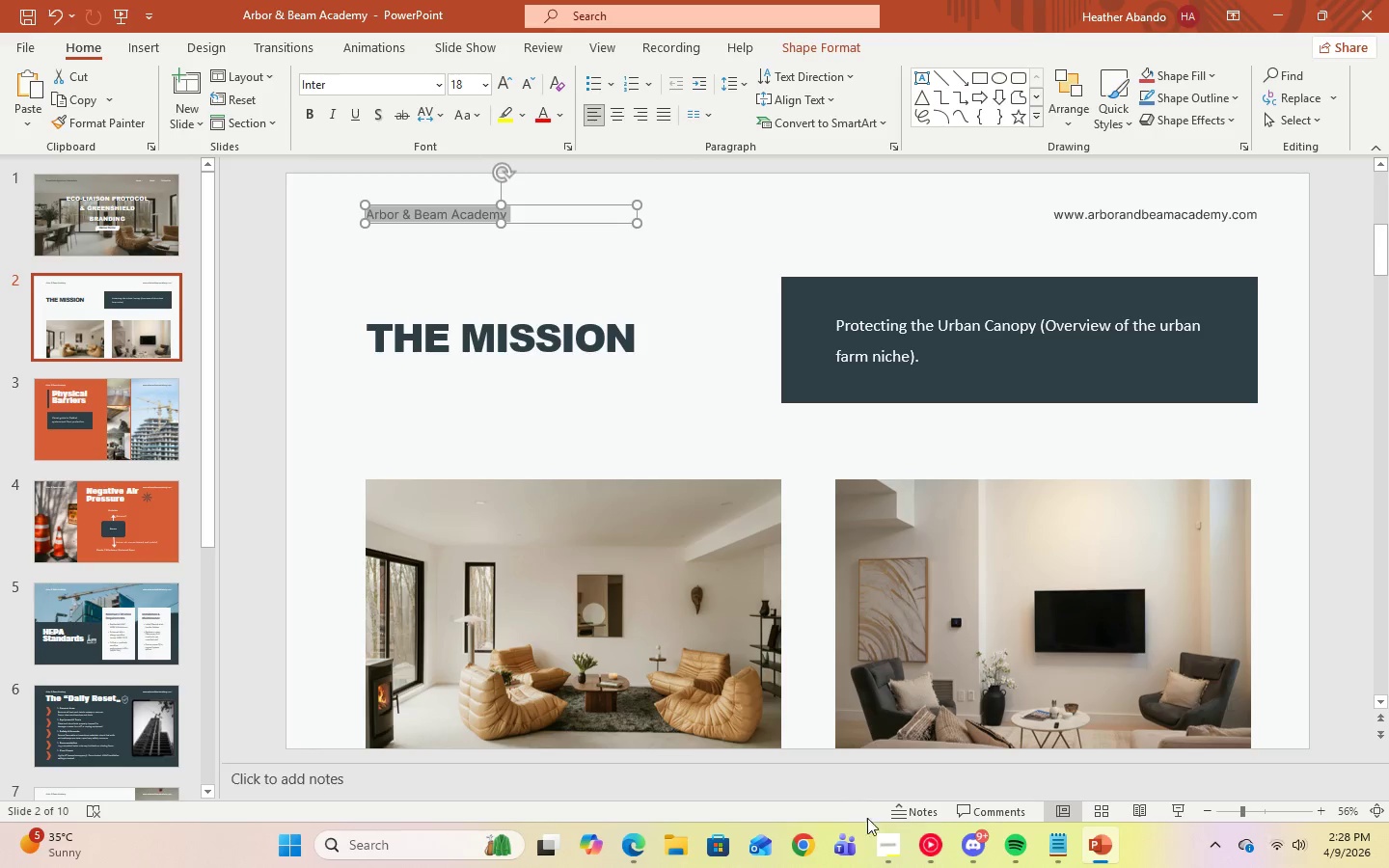 
left_click([872, 847])